 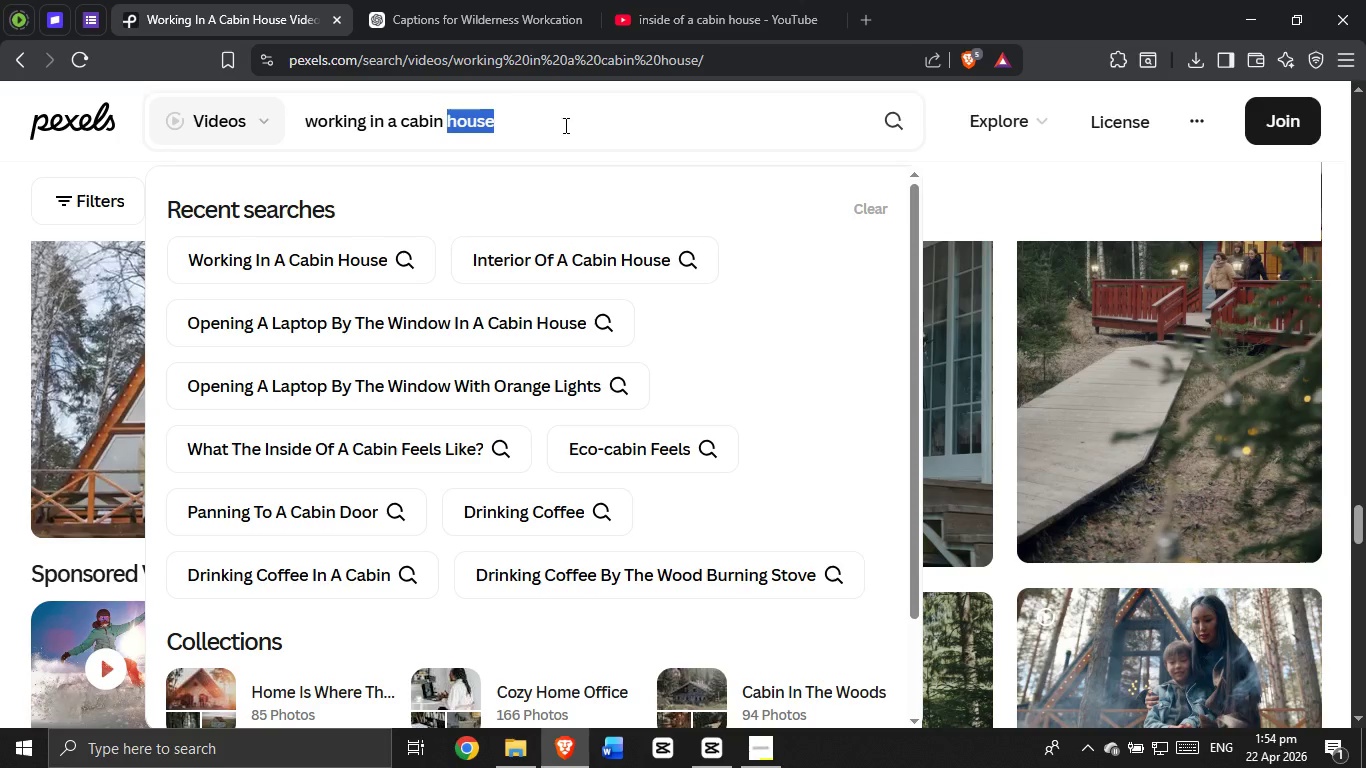 
triple_click([564, 125])
 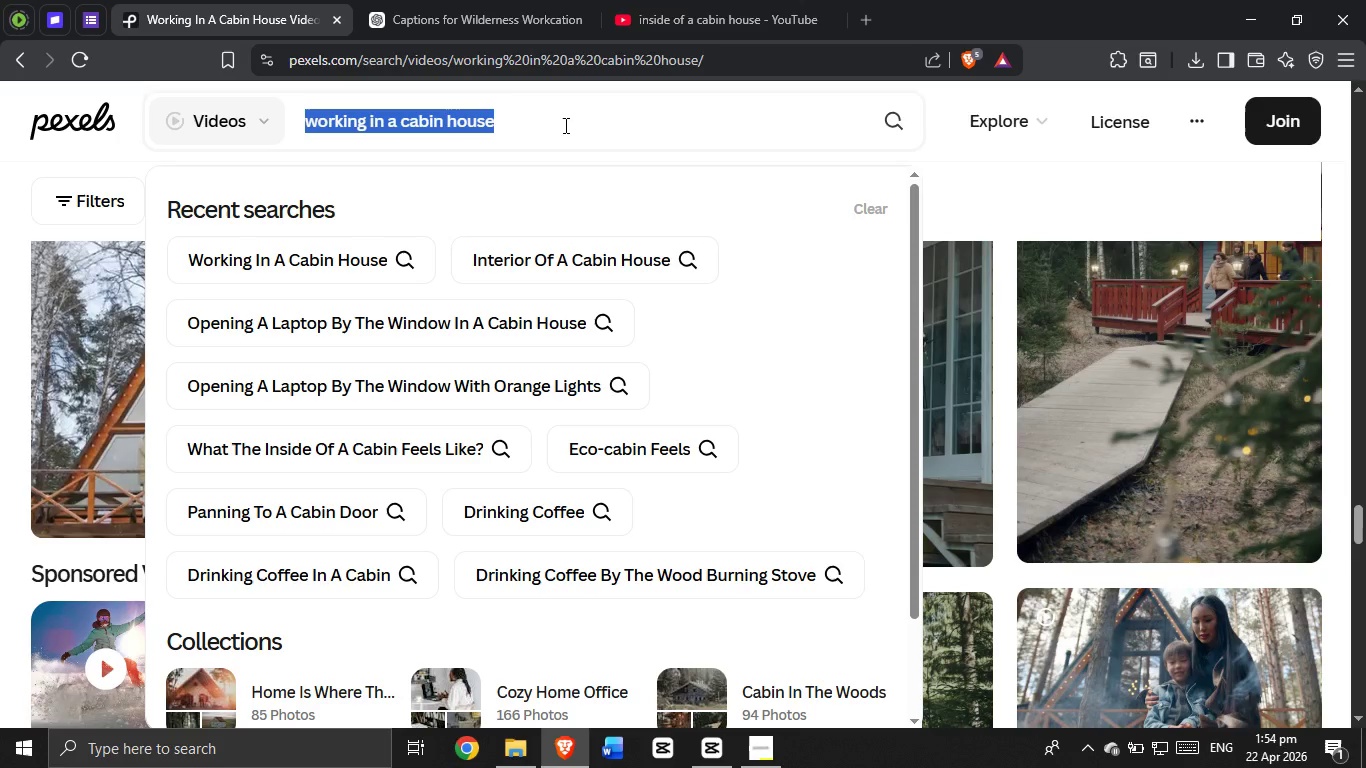 
key(Backspace)
type(preparing for a morning hike)
 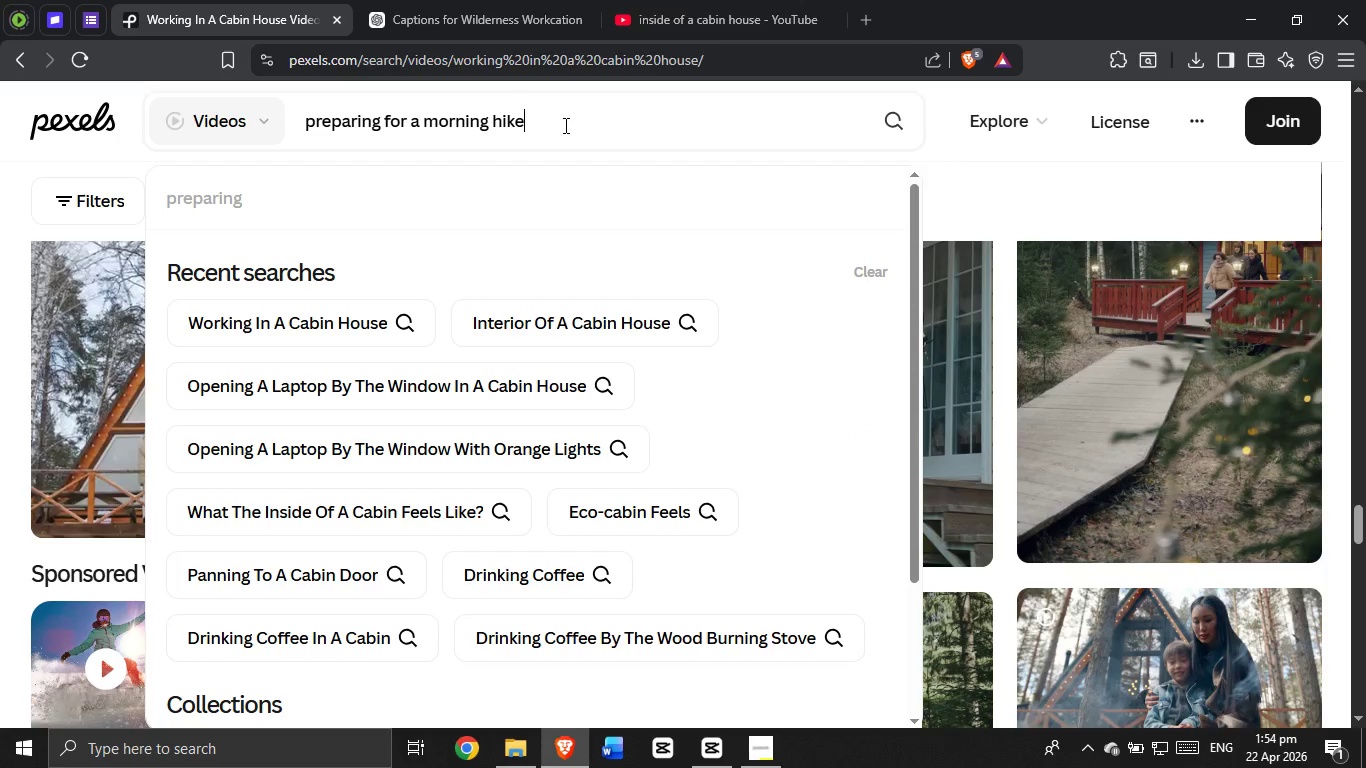 
key(Enter)
 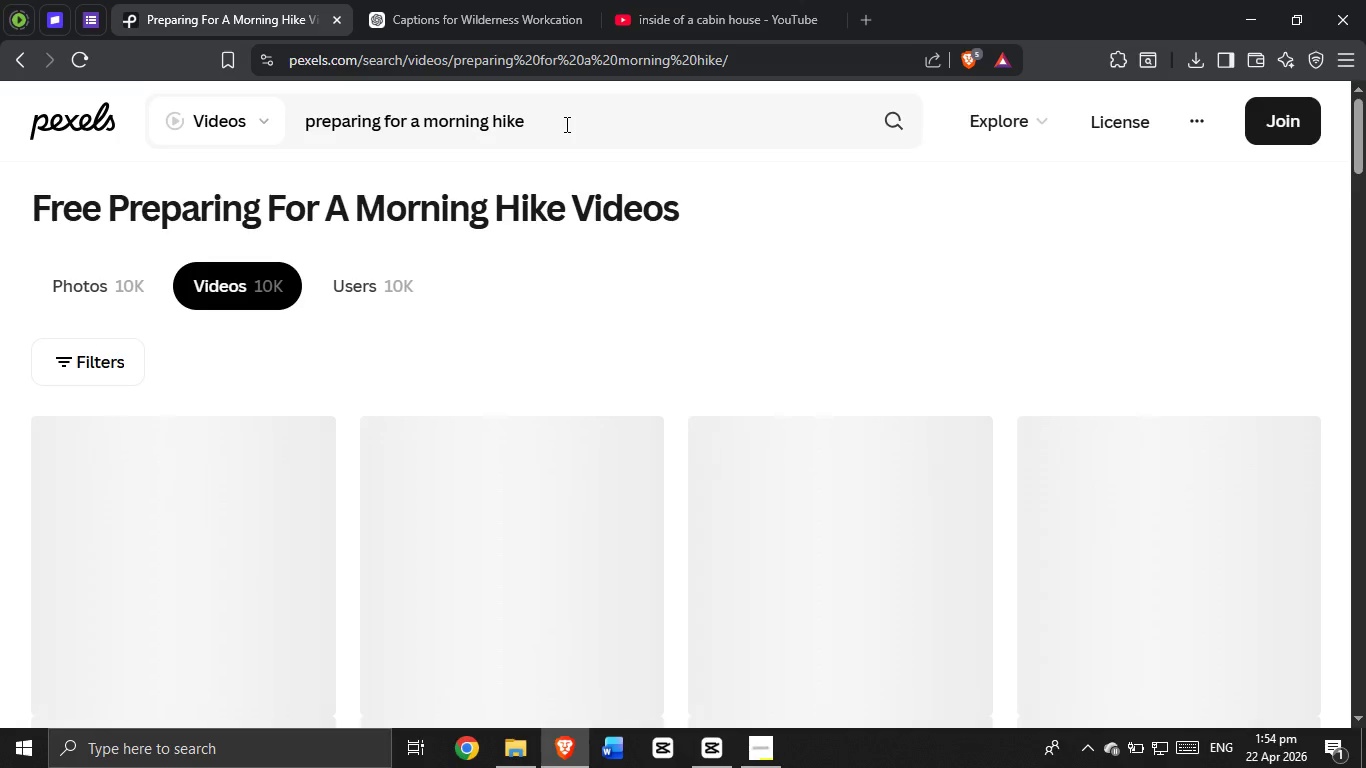 
wait(5.78)
 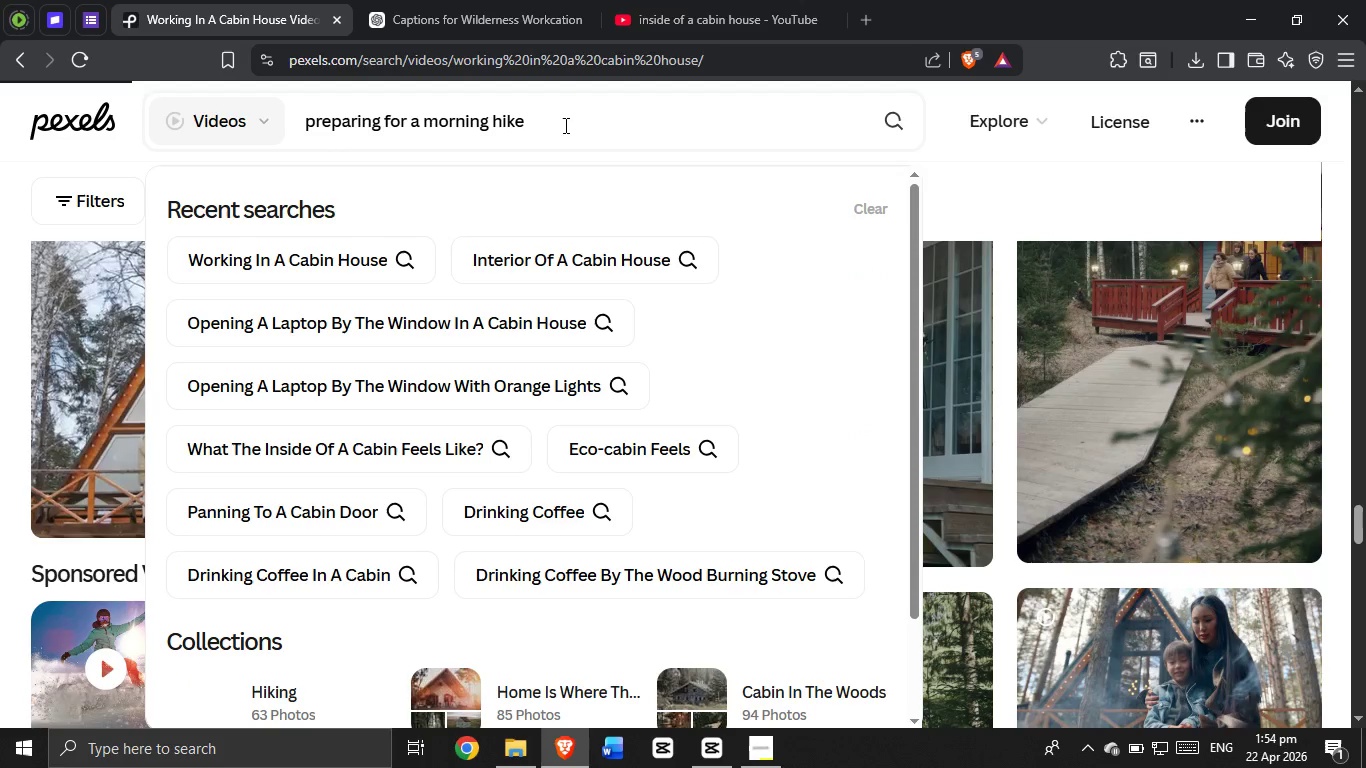 
scroll: coordinate [581, 261], scroll_direction: down, amount: 2.0
 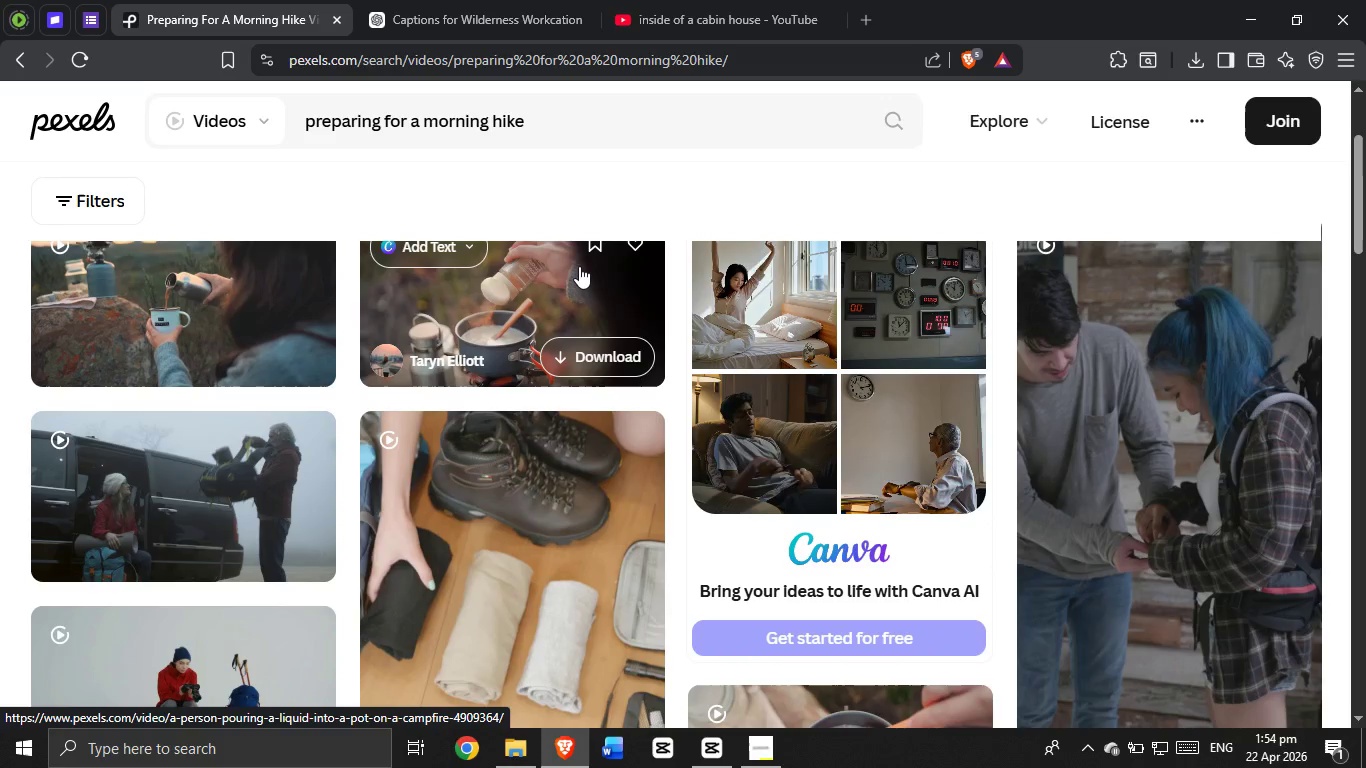 
wait(12.24)
 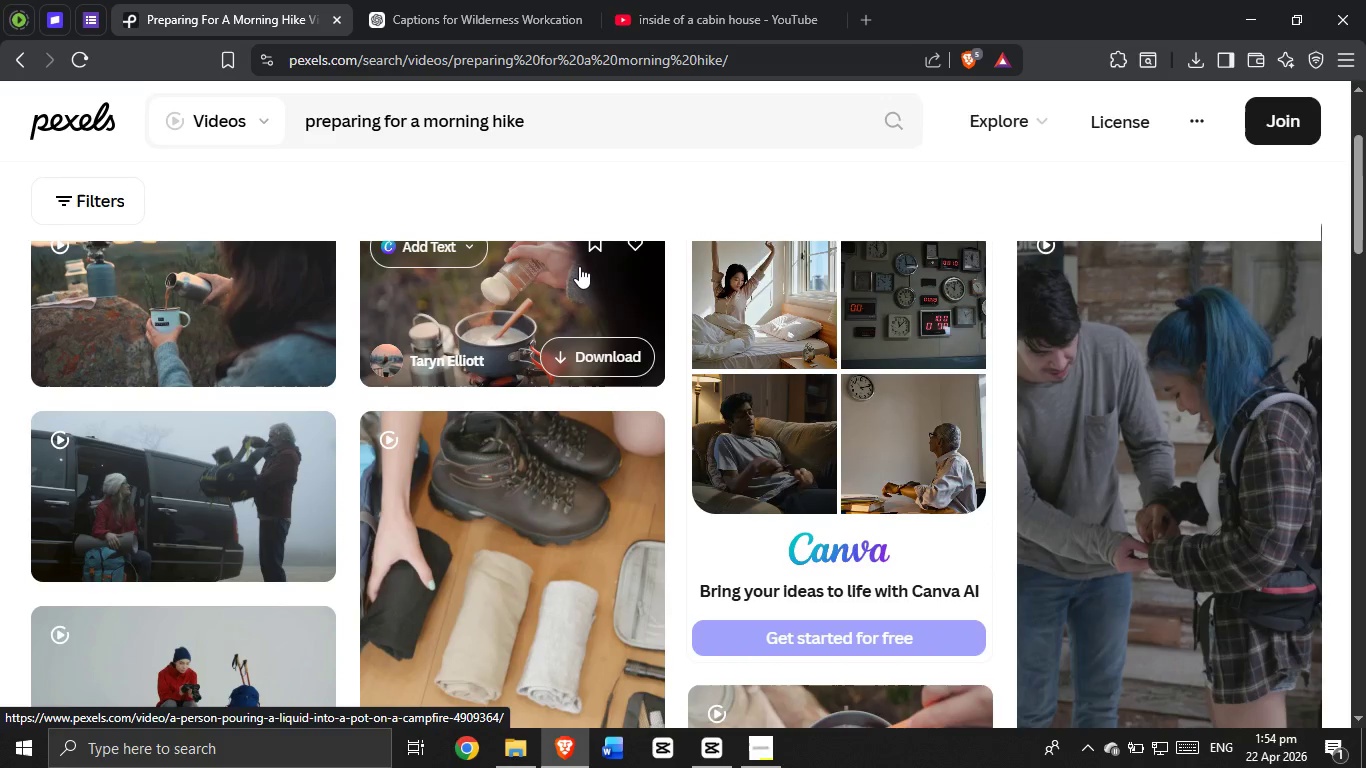 
scroll: coordinate [777, 559], scroll_direction: up, amount: 4.0
 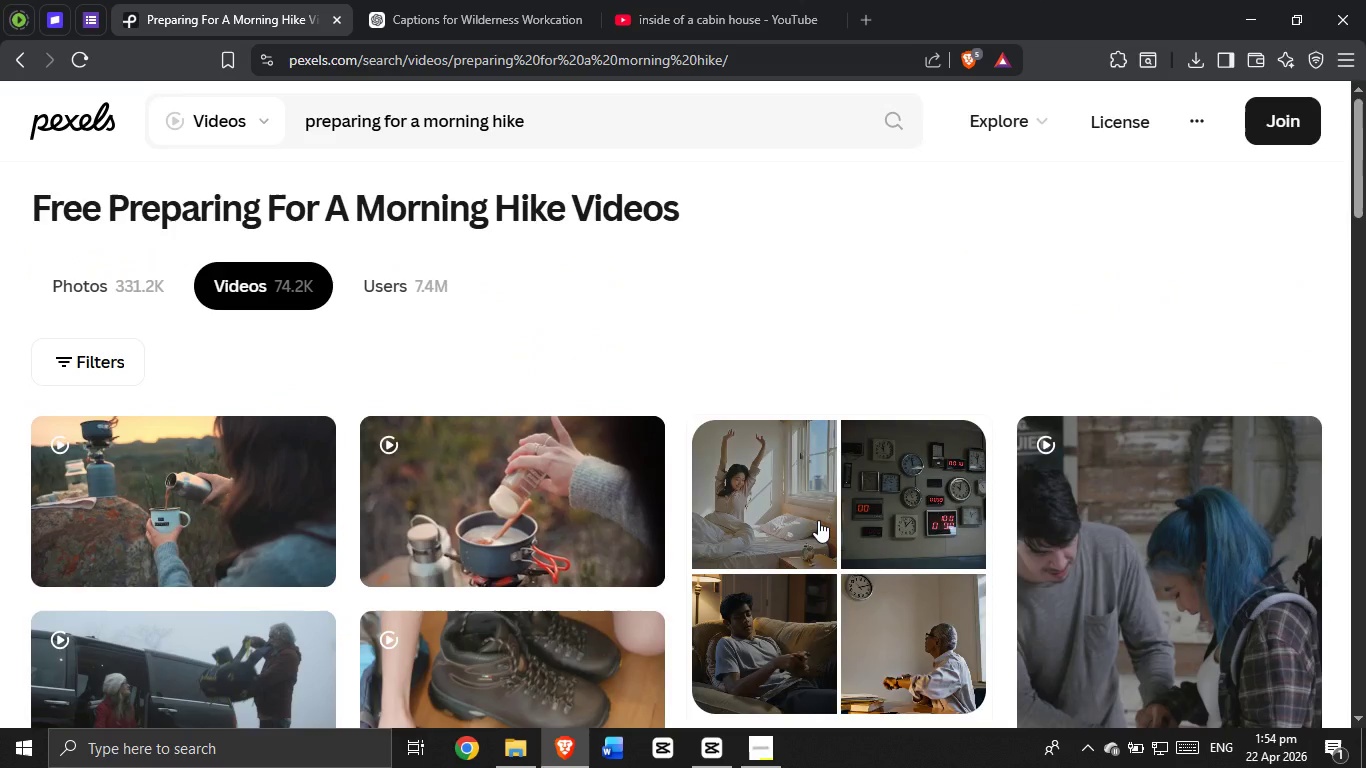 
mouse_move([959, 766])
 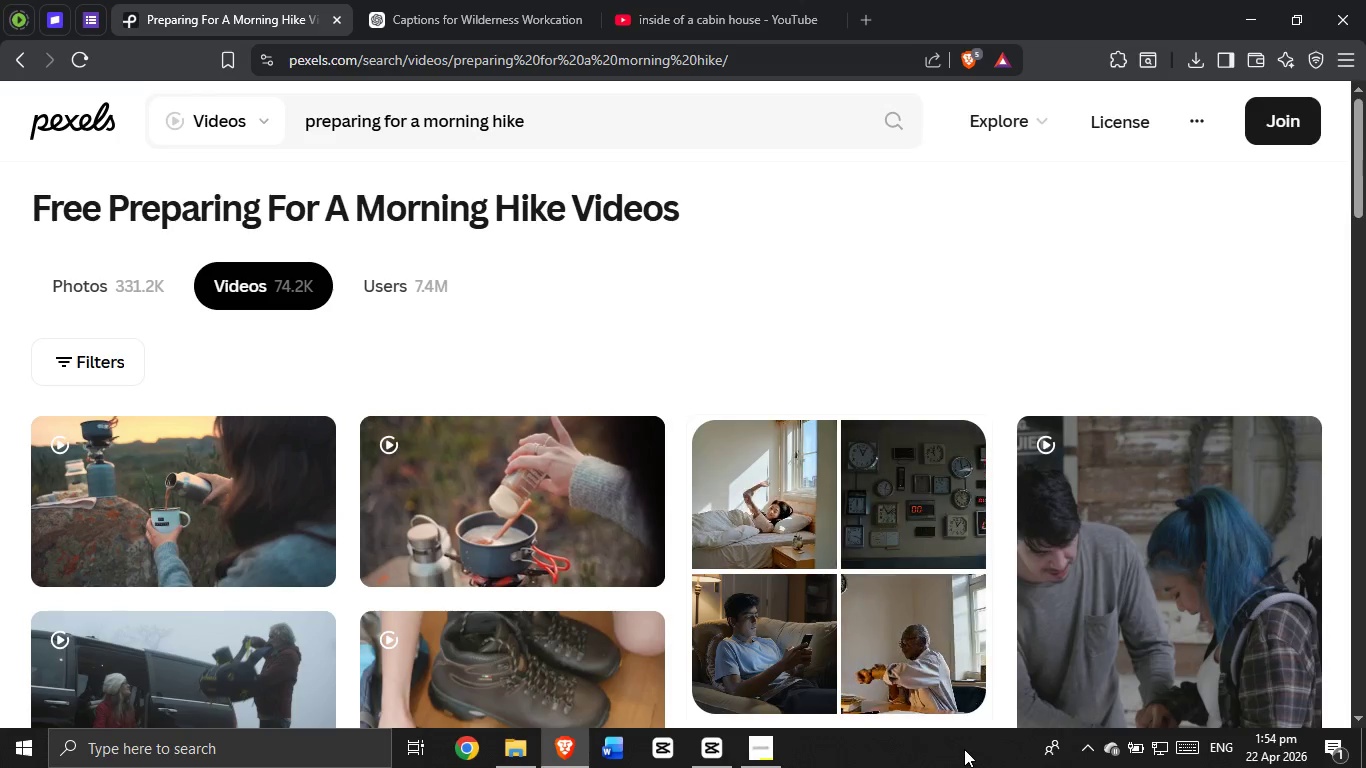 
wait(22.4)
 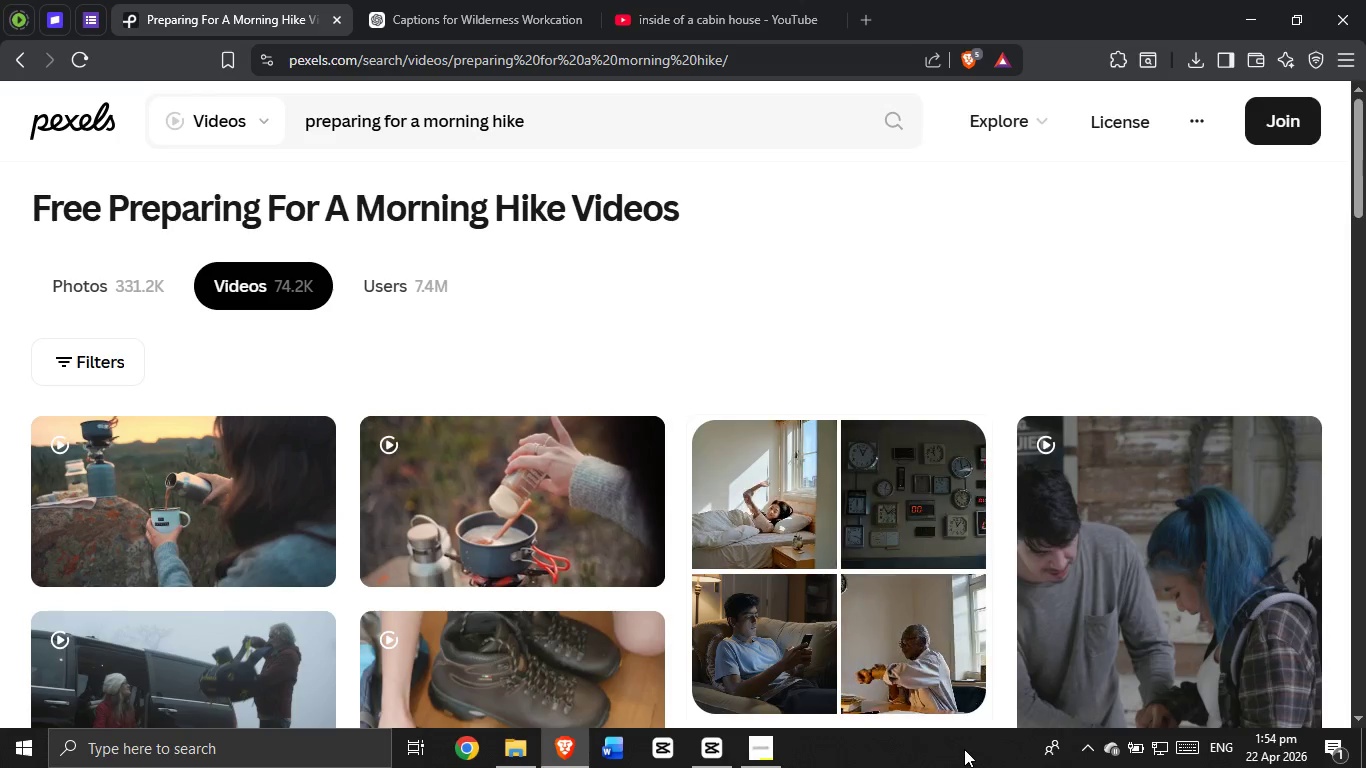 
scroll: coordinate [594, 380], scroll_direction: down, amount: 8.0
 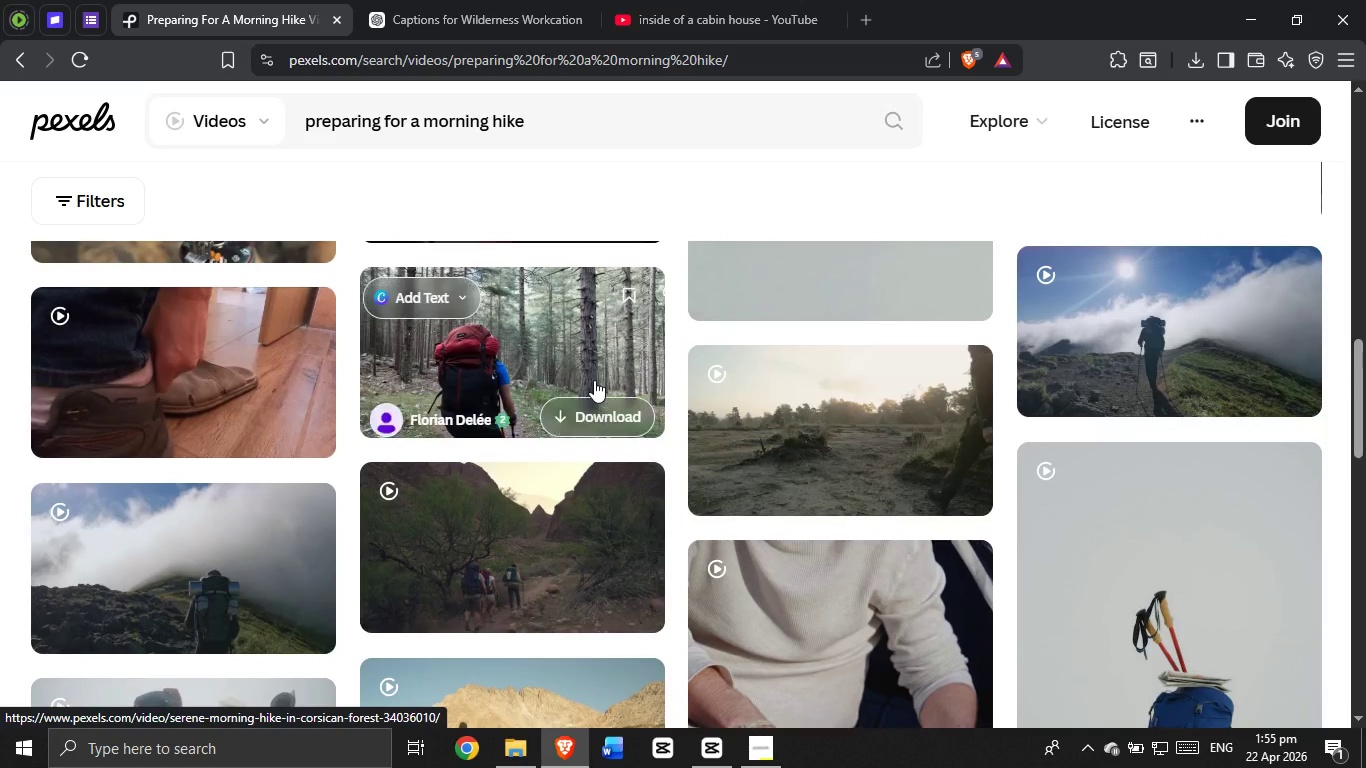 
scroll: coordinate [592, 380], scroll_direction: up, amount: 10.0
 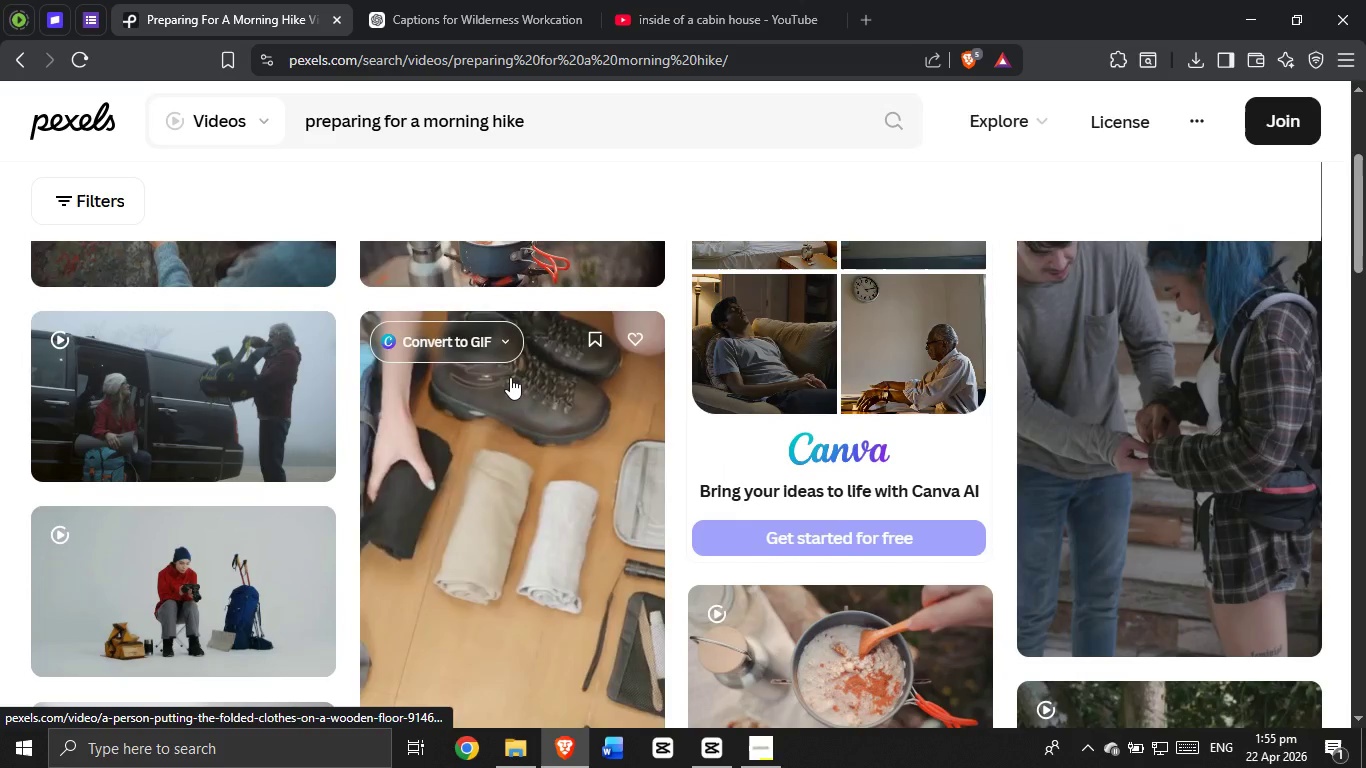 
scroll: coordinate [1233, 0], scroll_direction: down, amount: 31.0
 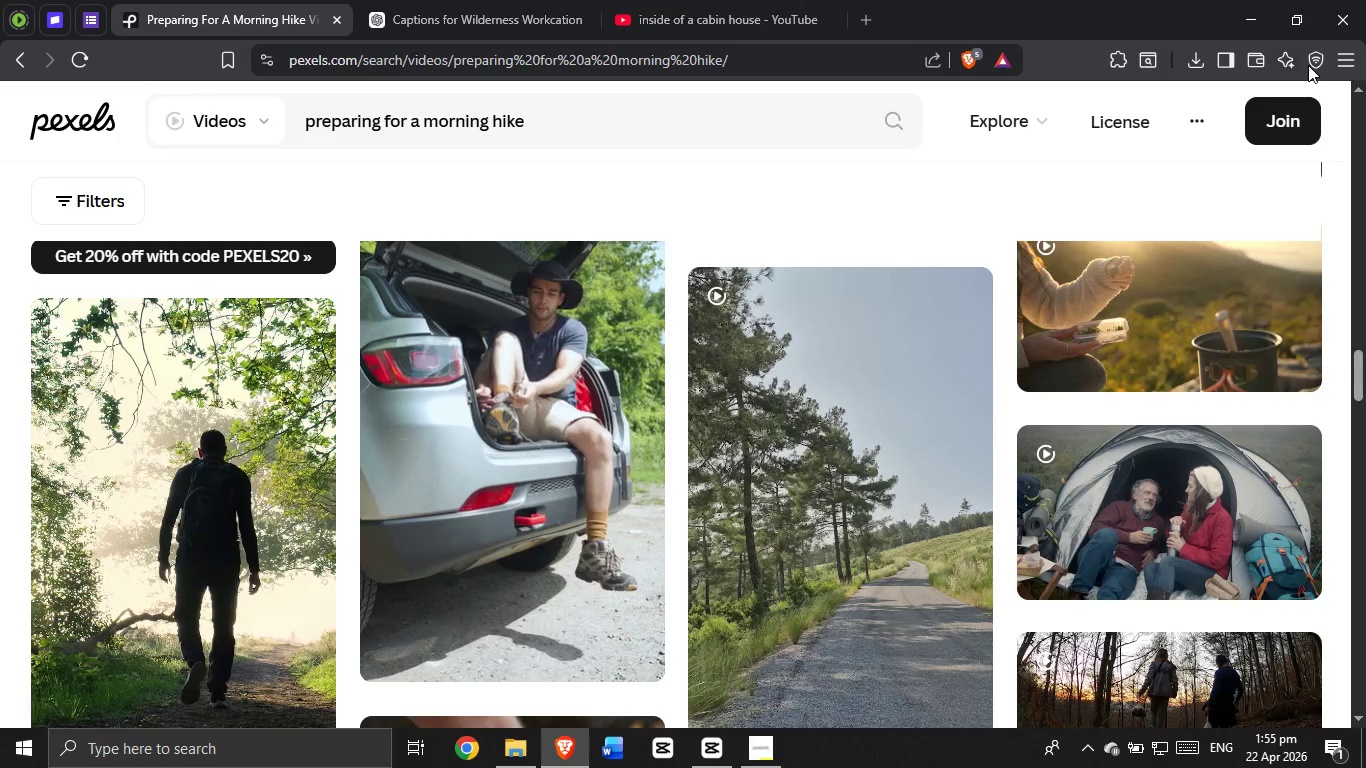 
scroll: coordinate [1309, 62], scroll_direction: up, amount: 1.0
 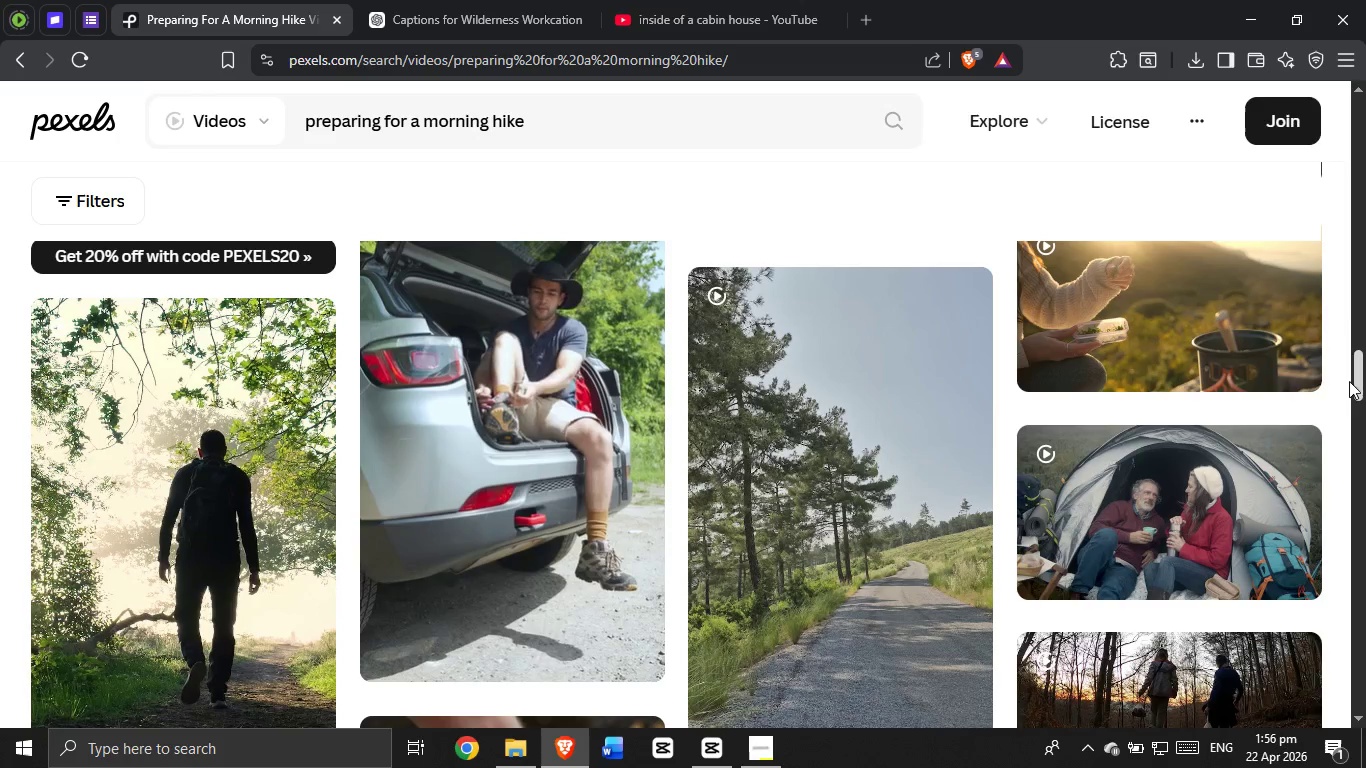 
wait(61.24)
 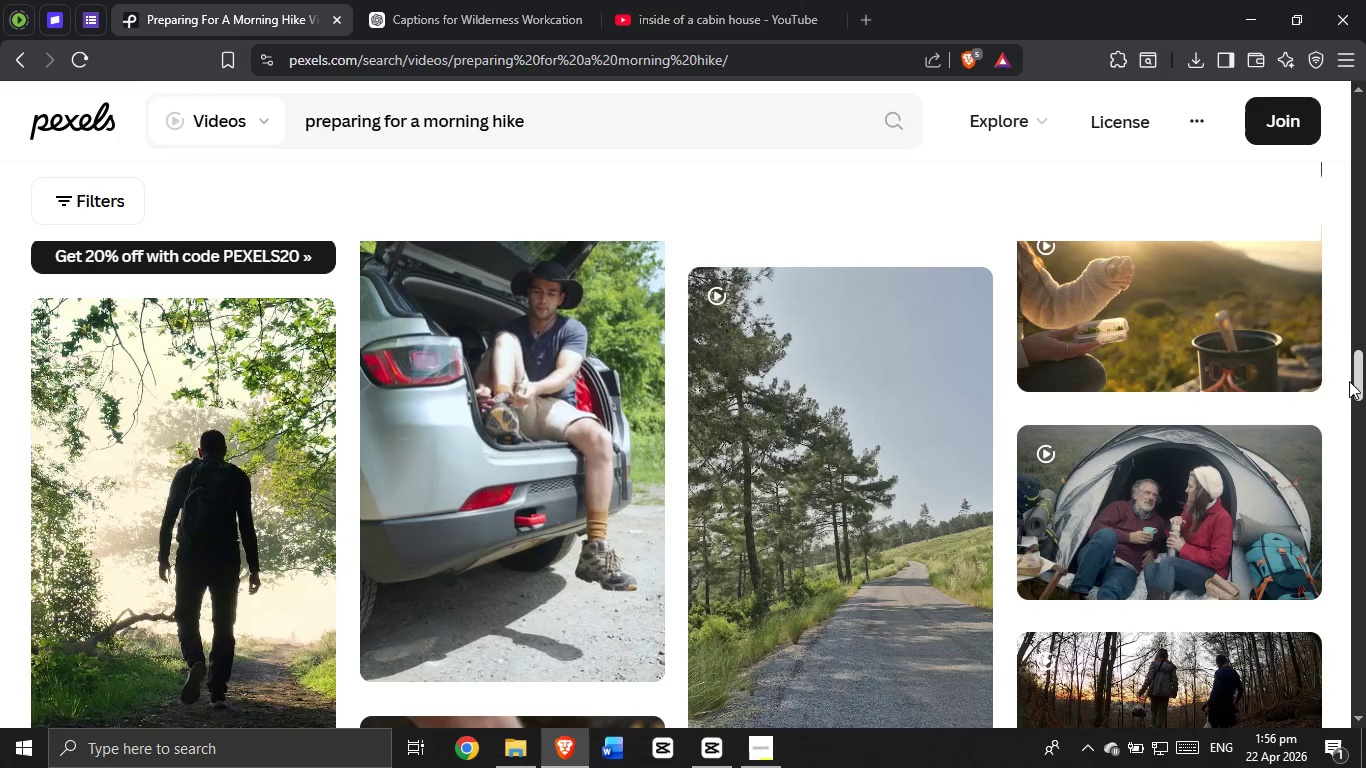 
scroll: coordinate [1276, 385], scroll_direction: down, amount: 1.0
 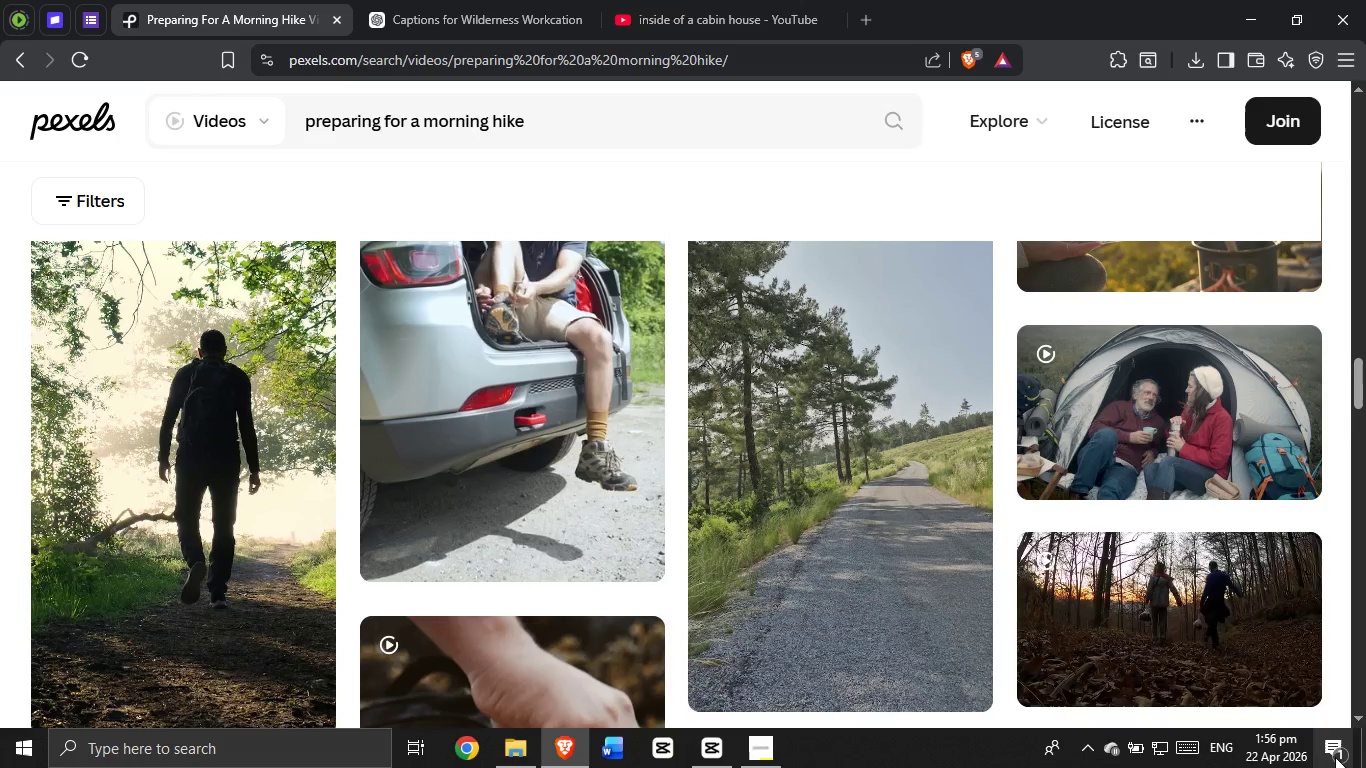 
wait(39.29)
 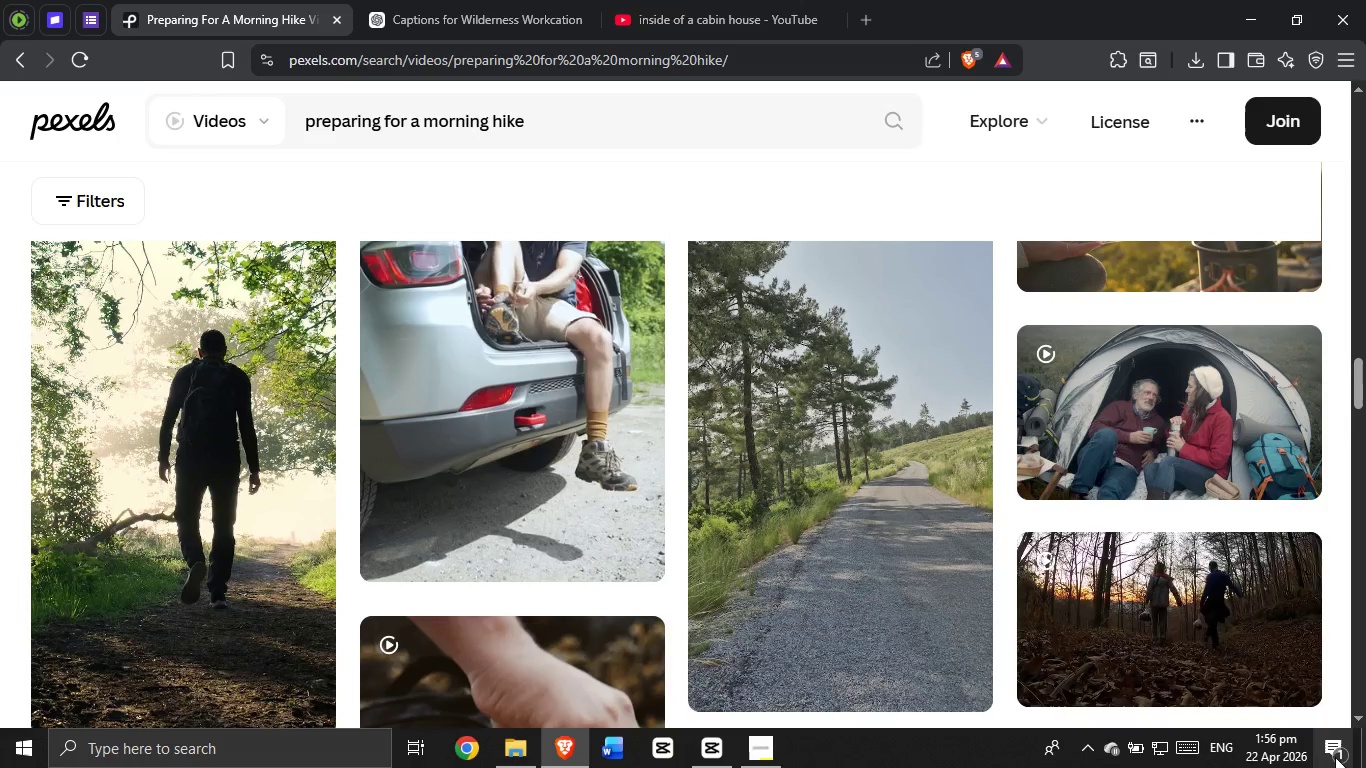 
mouse_move([1326, 767])
 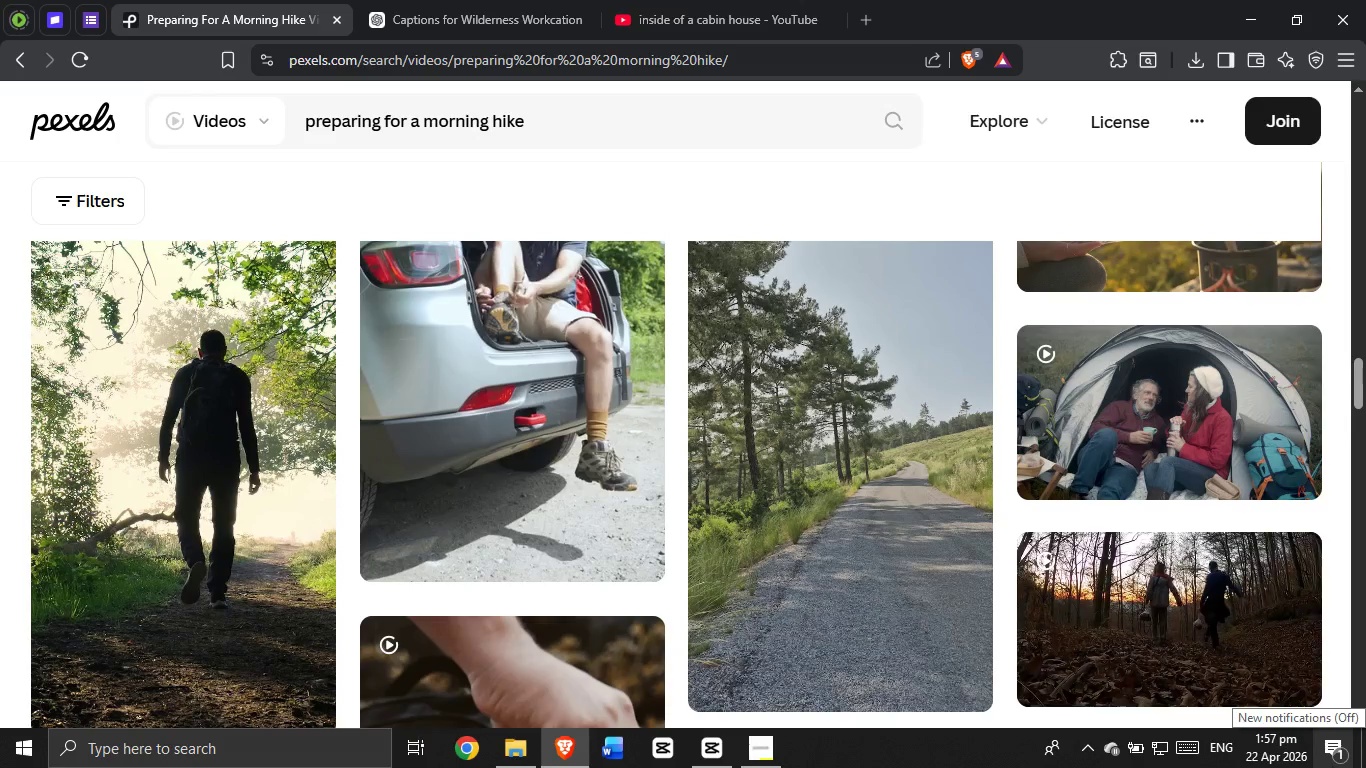 
mouse_move([1327, 764])
 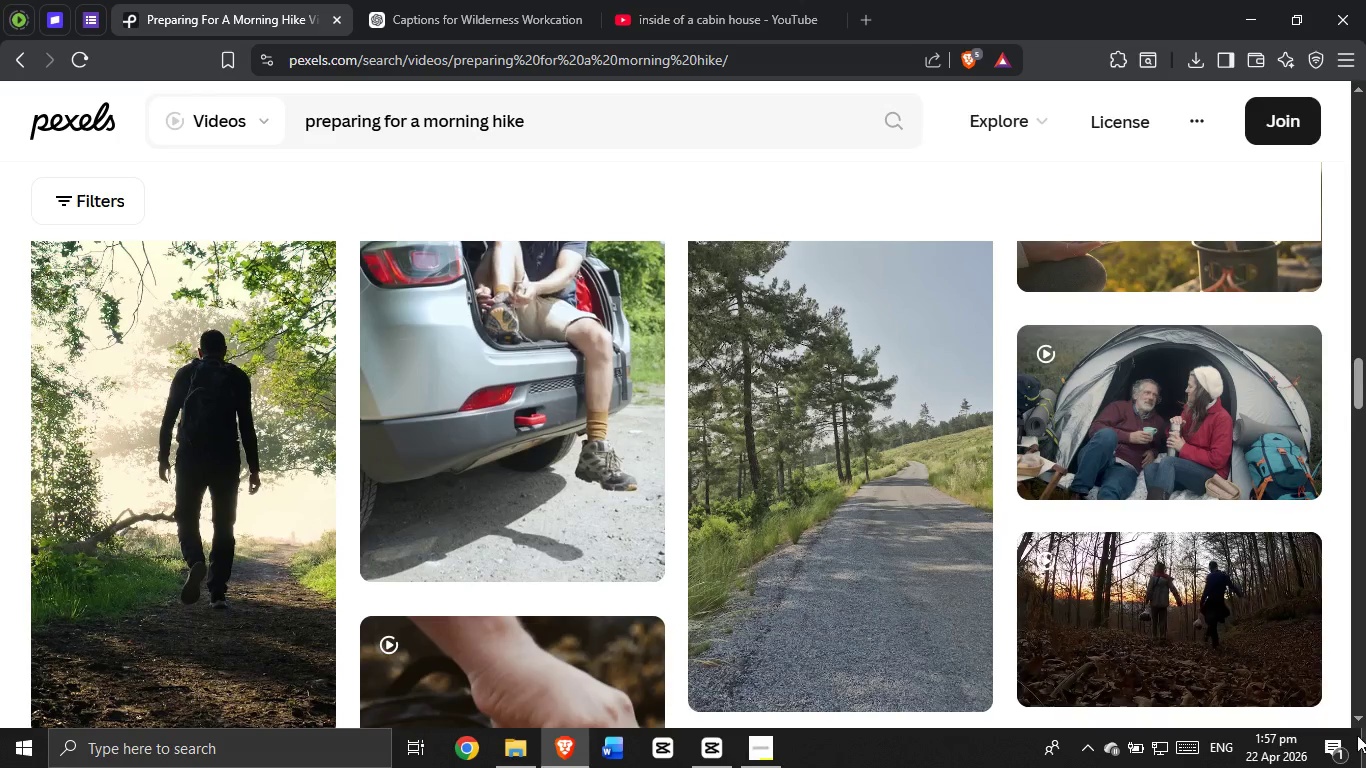 
mouse_move([1337, 699])
 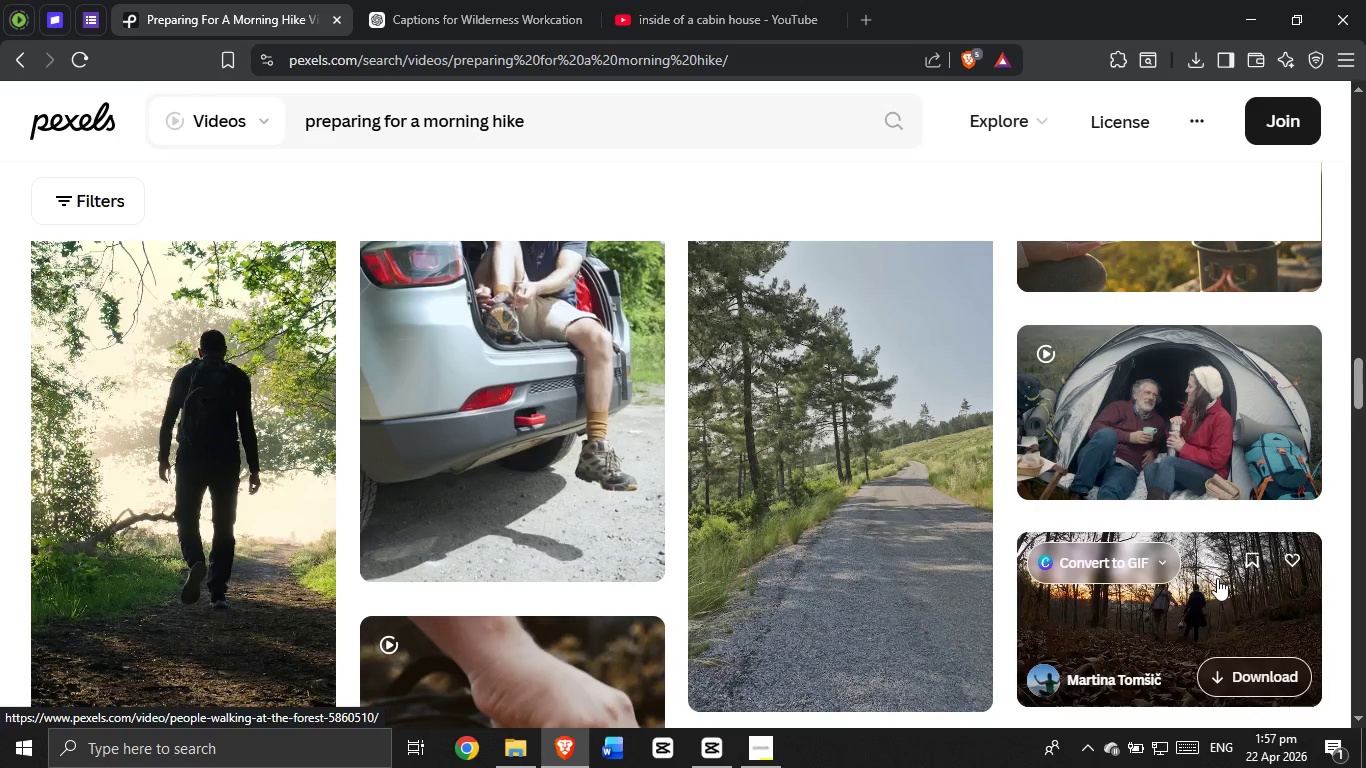 
scroll: coordinate [982, 767], scroll_direction: down, amount: 1.0
 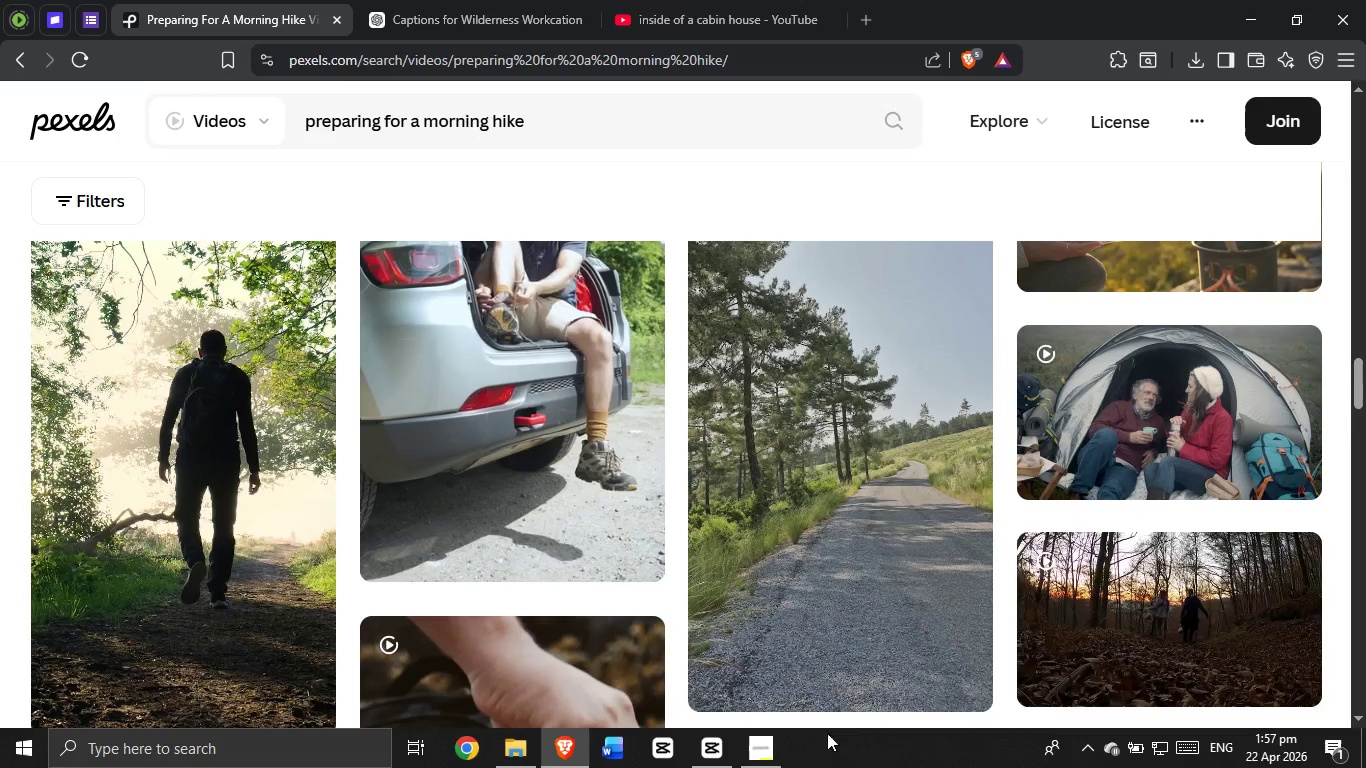 
scroll: coordinate [804, 699], scroll_direction: none, amount: 0.0
 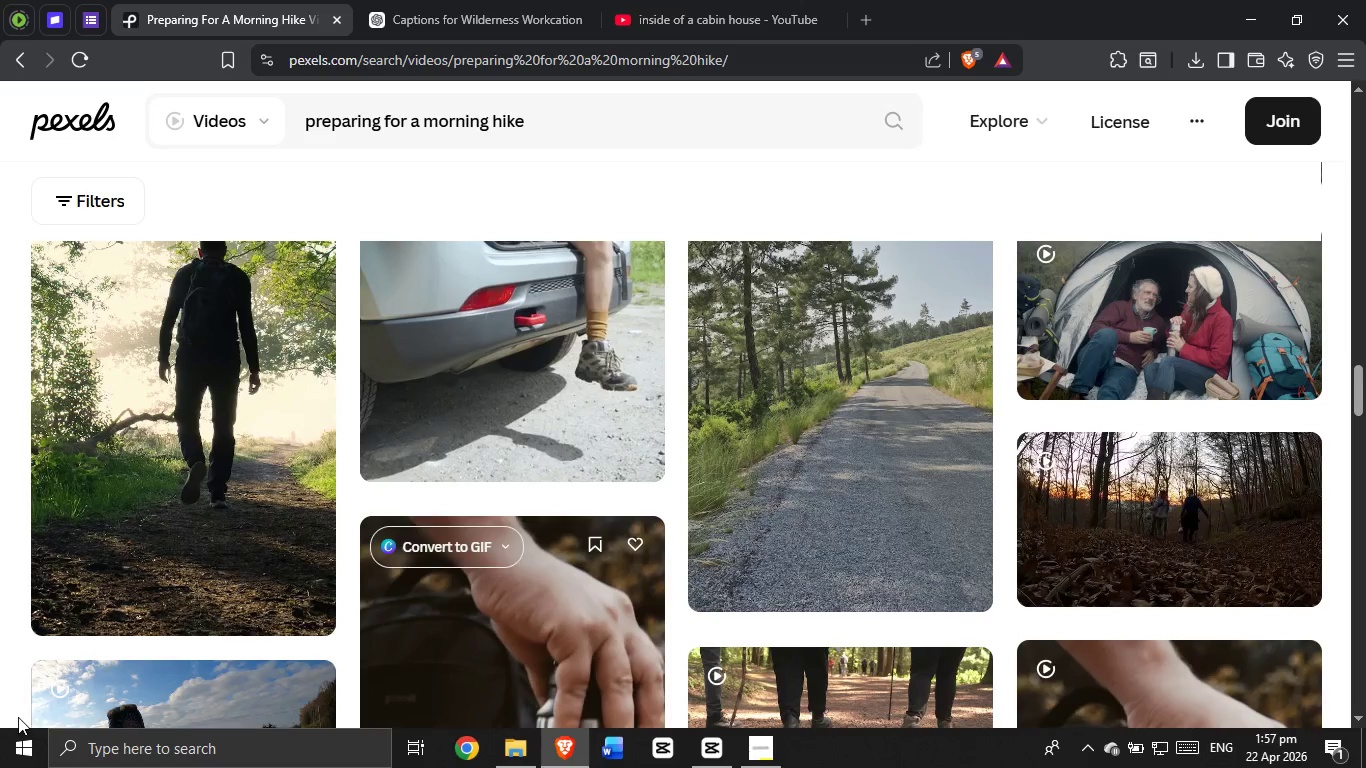 
scroll: coordinate [17, 718], scroll_direction: up, amount: 1.0
 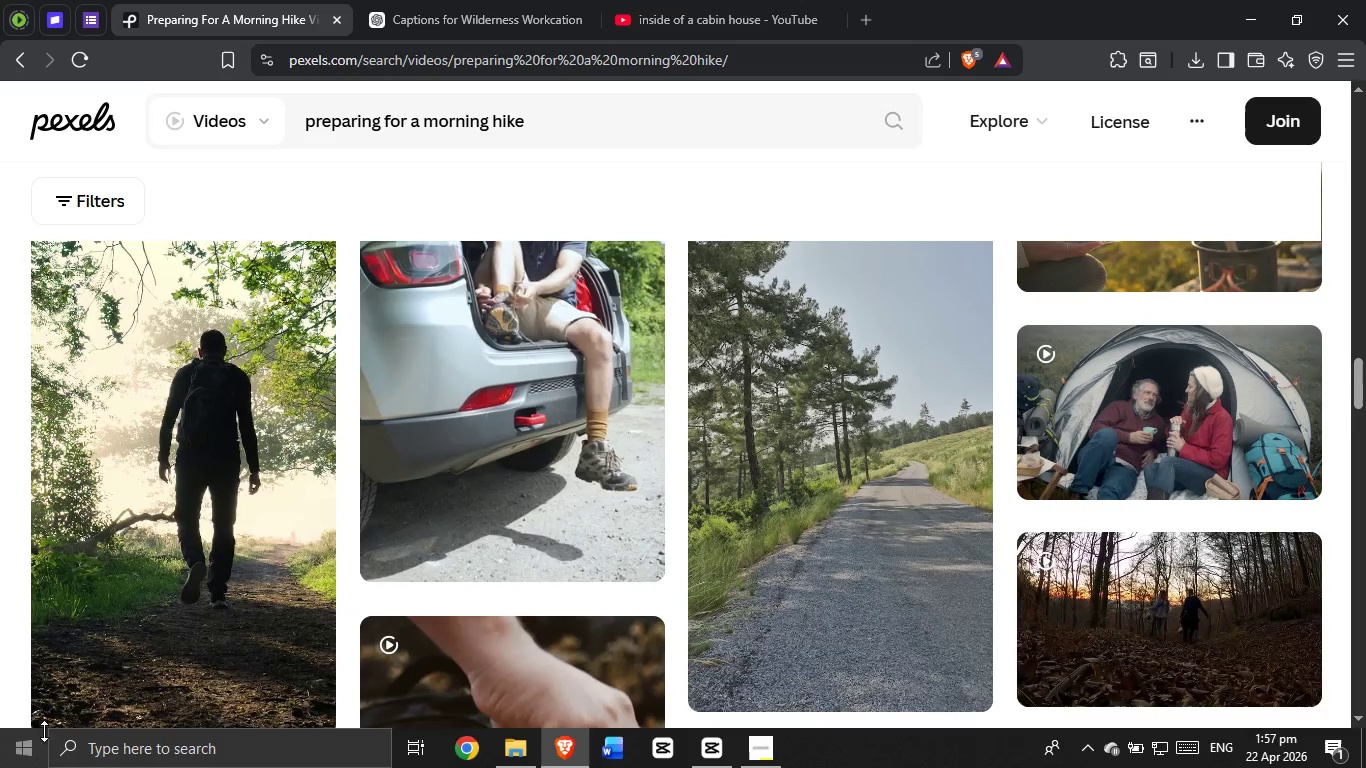 
scroll: coordinate [93, 704], scroll_direction: down, amount: 1.0
 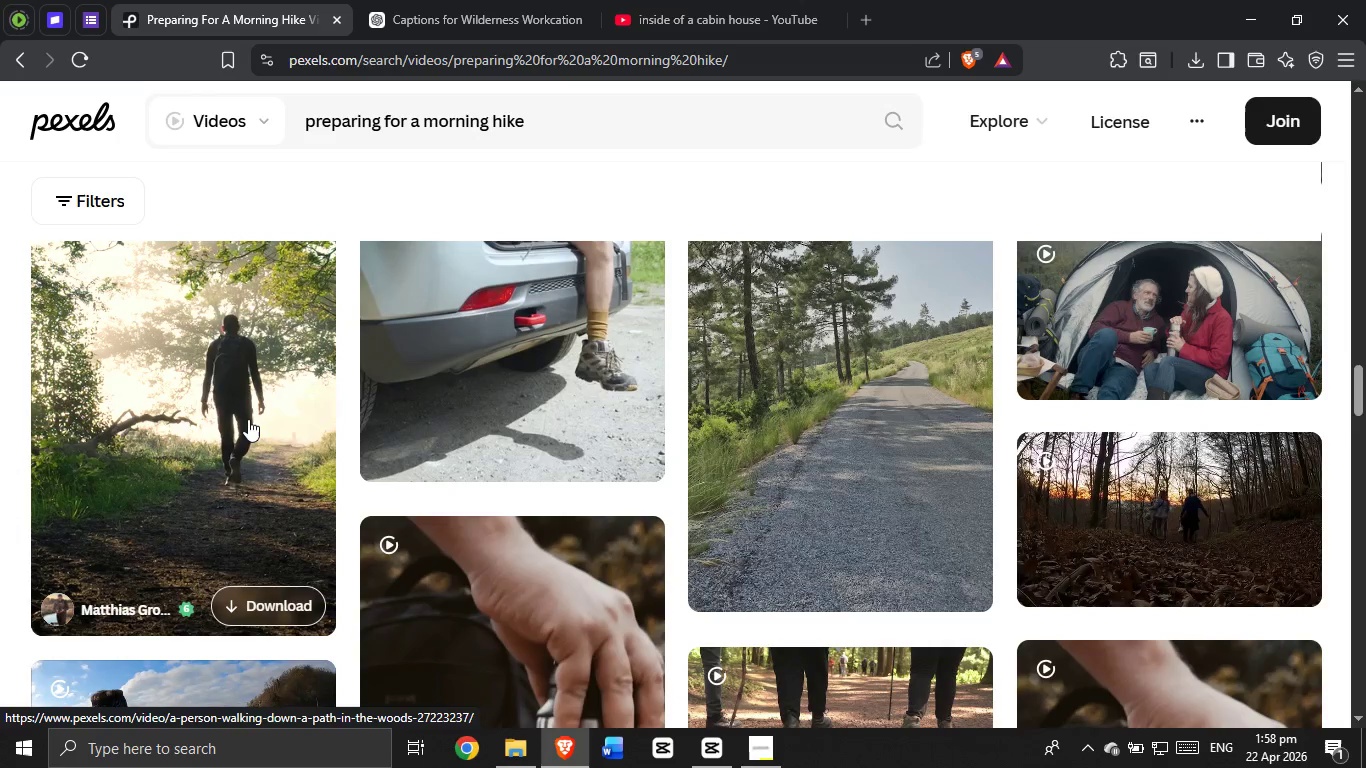 
wait(82.19)
 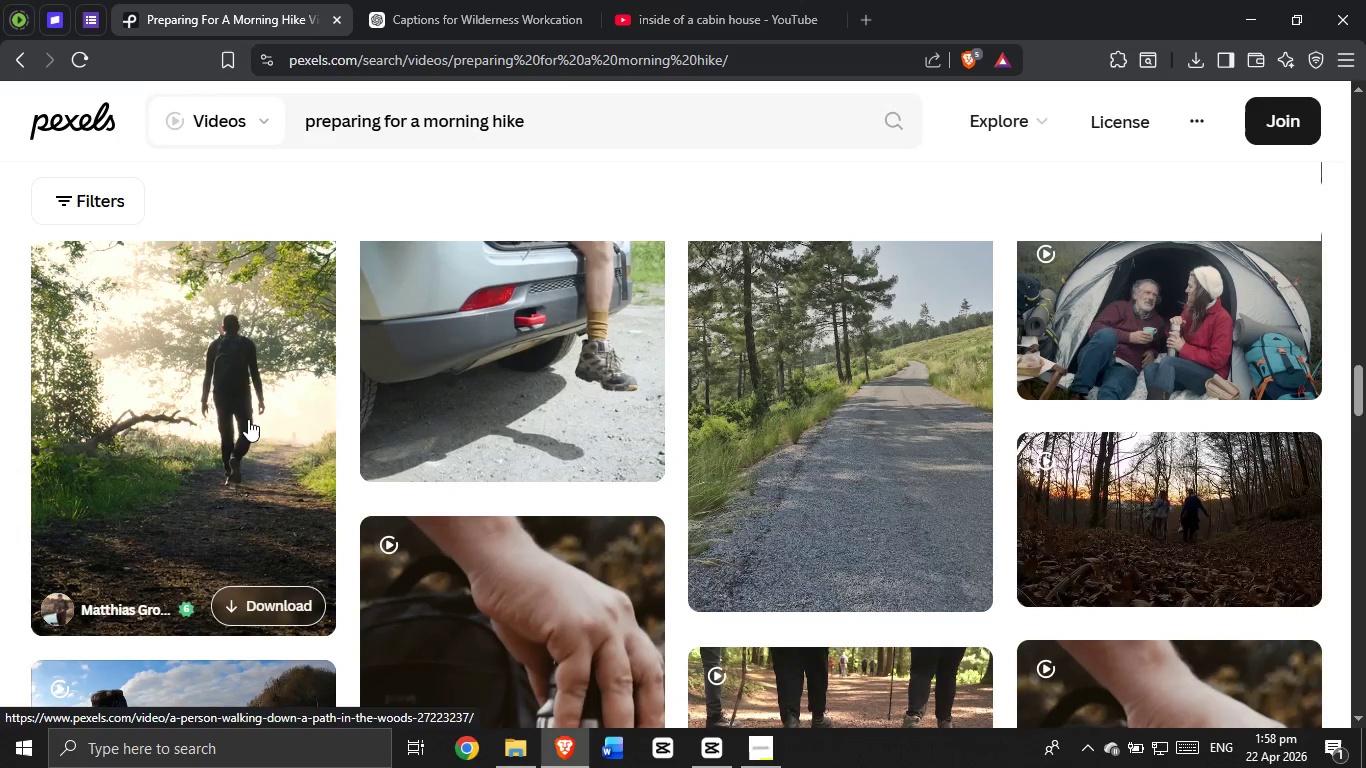 
mouse_move([351, 480])
 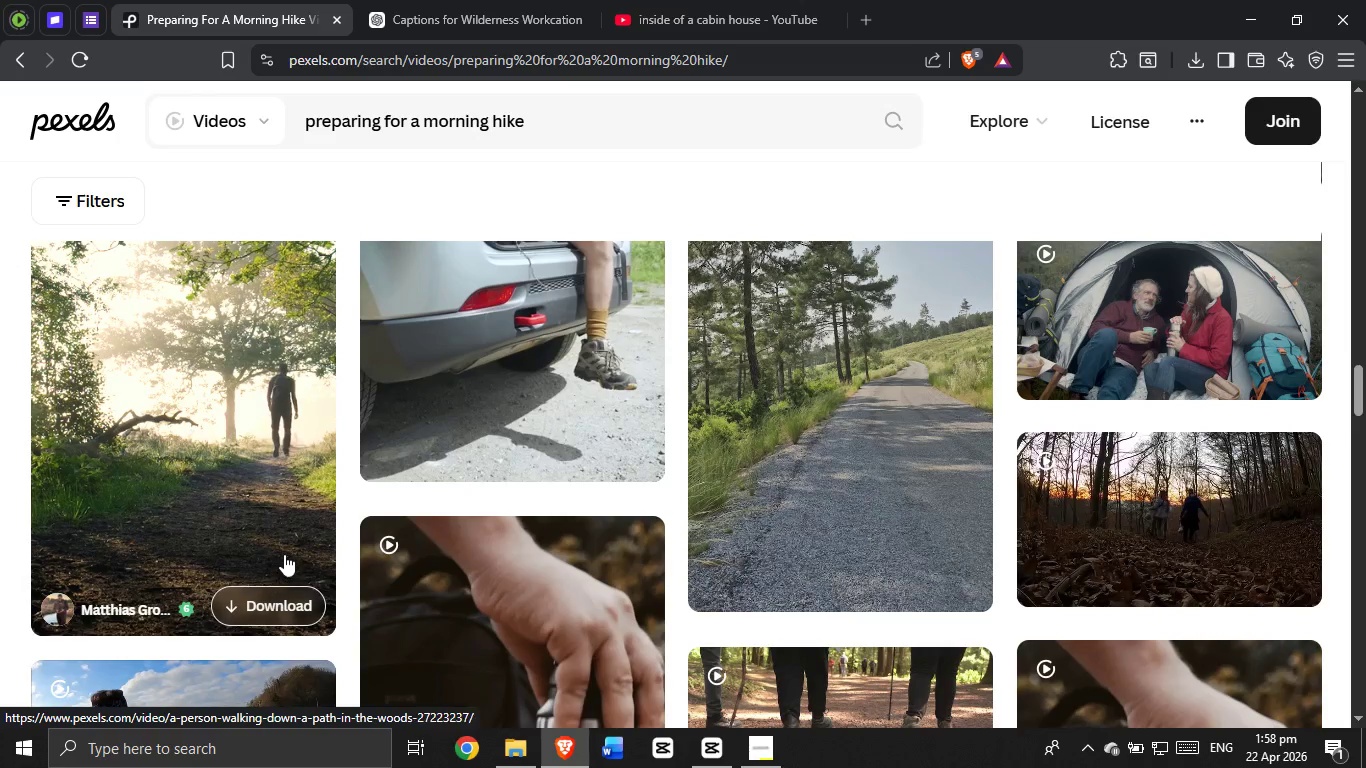 
wait(17.8)
 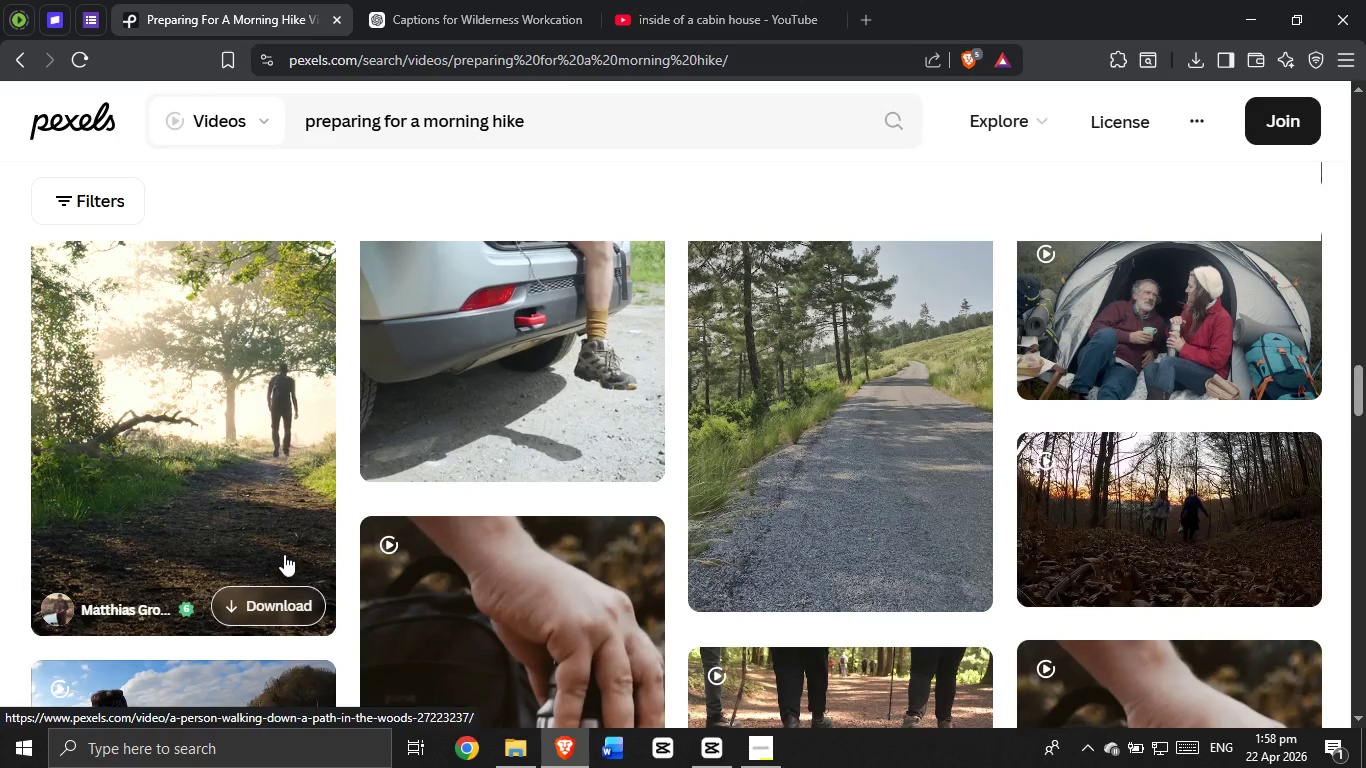 
left_click([768, 751])